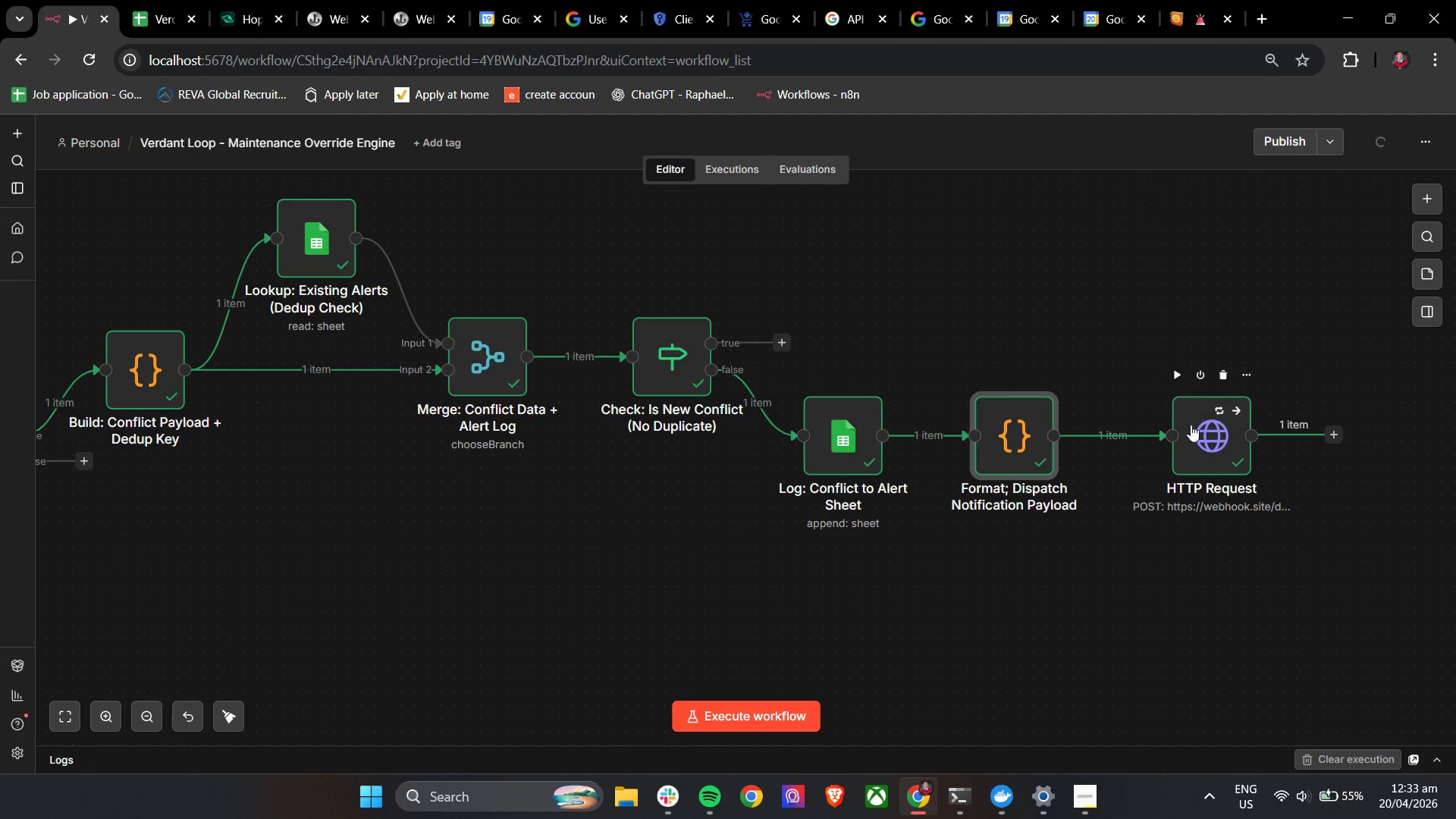 
double_click([1204, 442])
 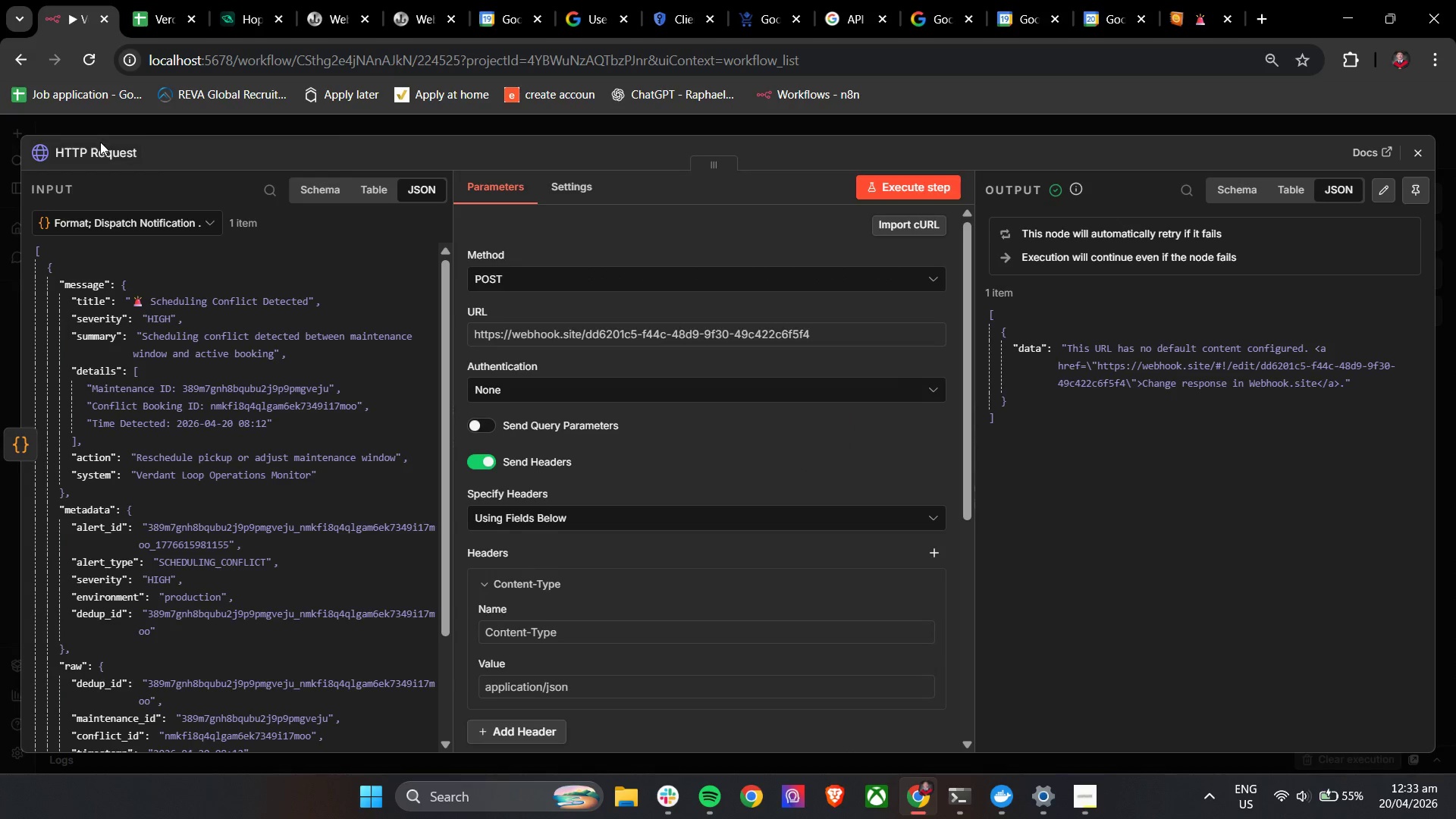 
type(Send )
key(Backspace)
type(: Dispatch Alert (Webhook))
 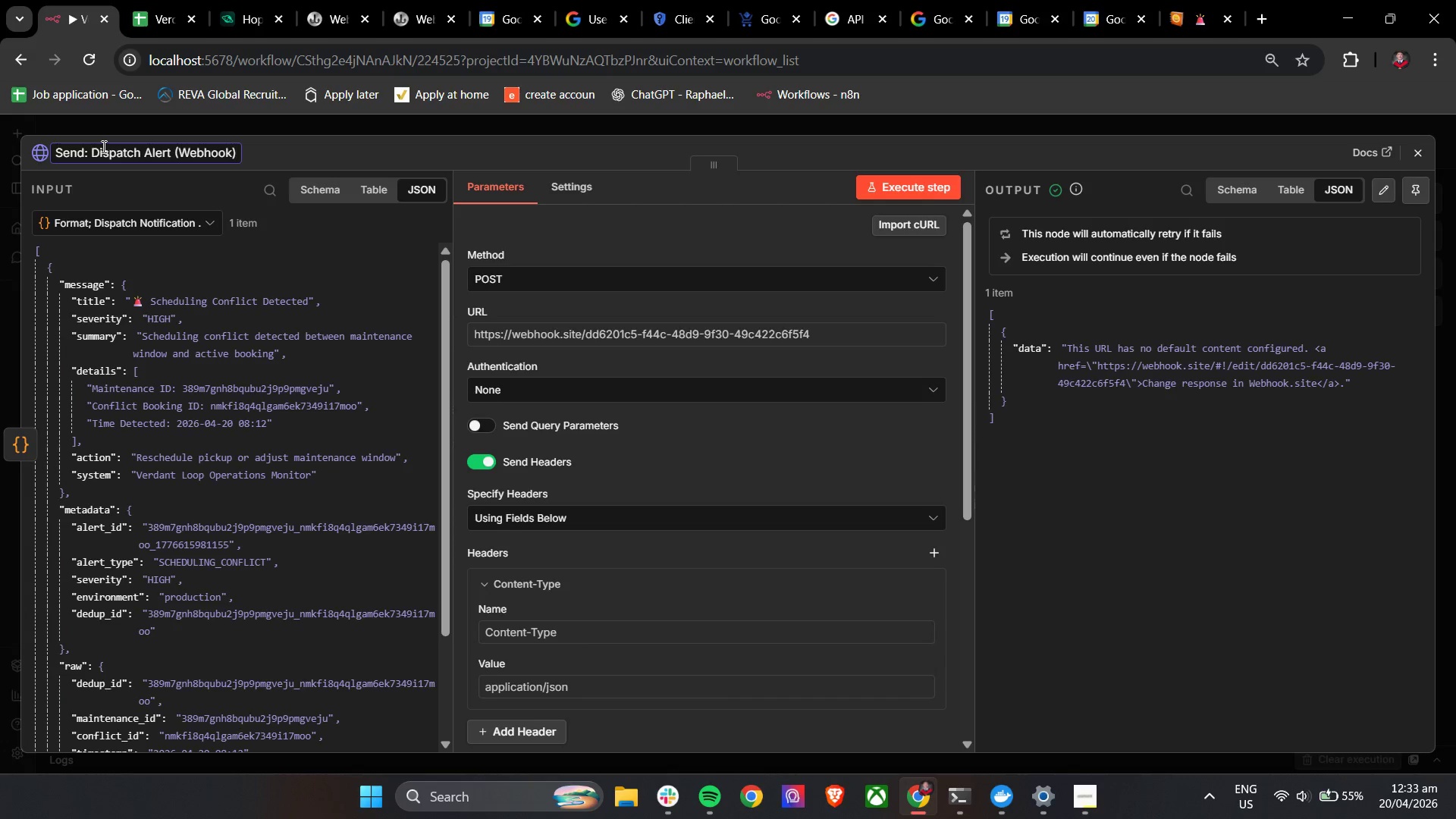 